 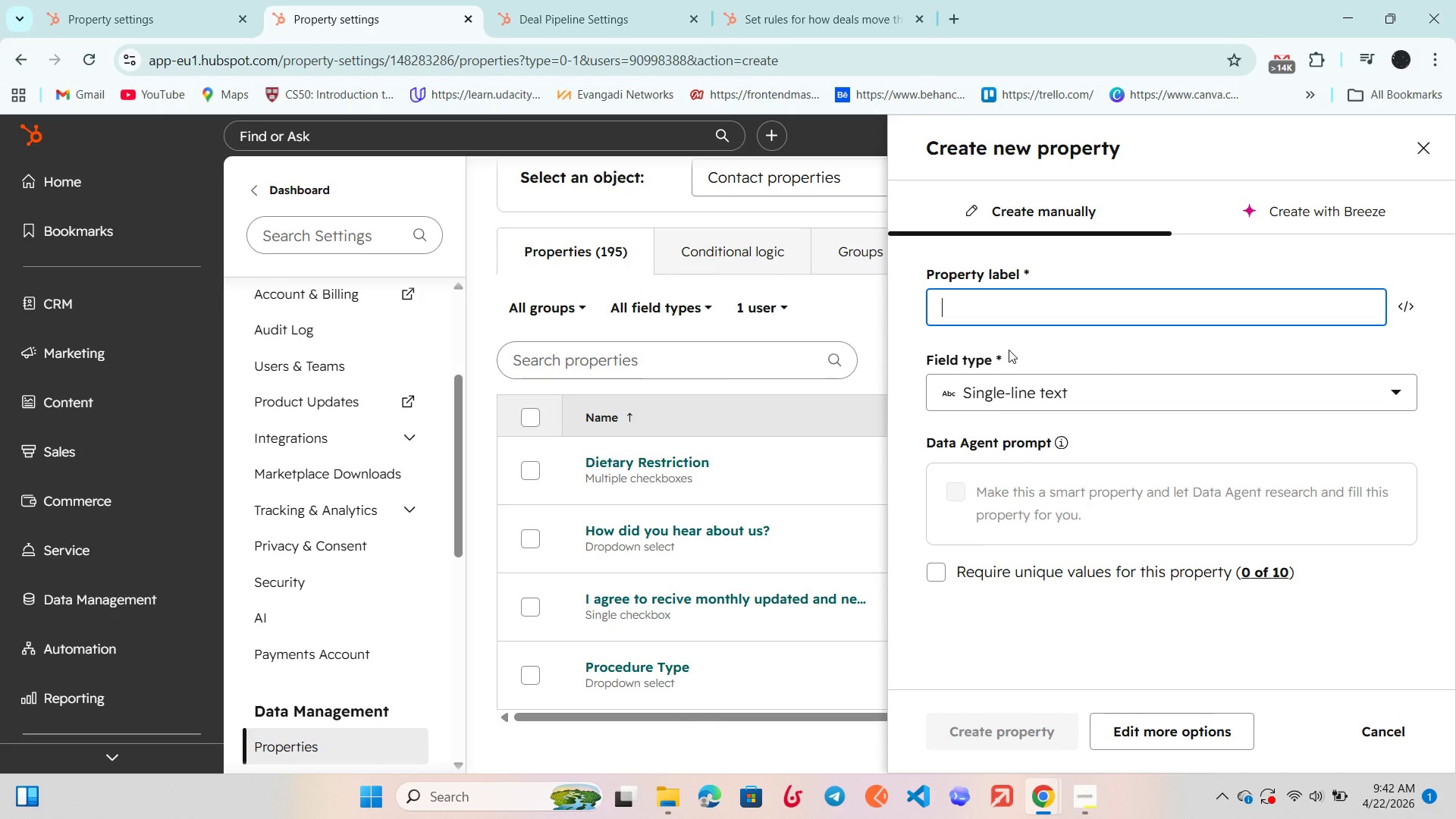 
hold_key(key=S, duration=0.33)
 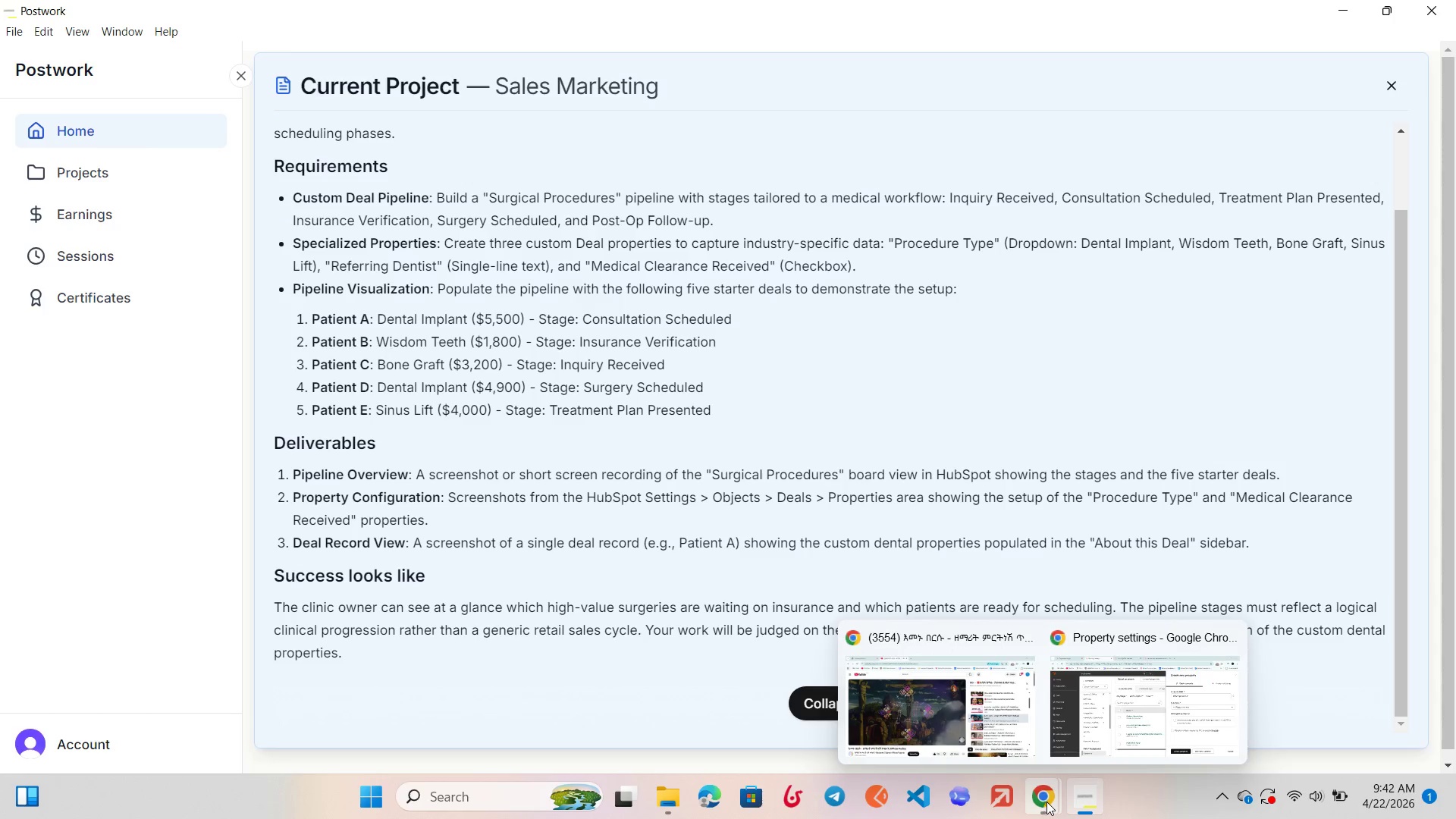 
wait(6.62)
 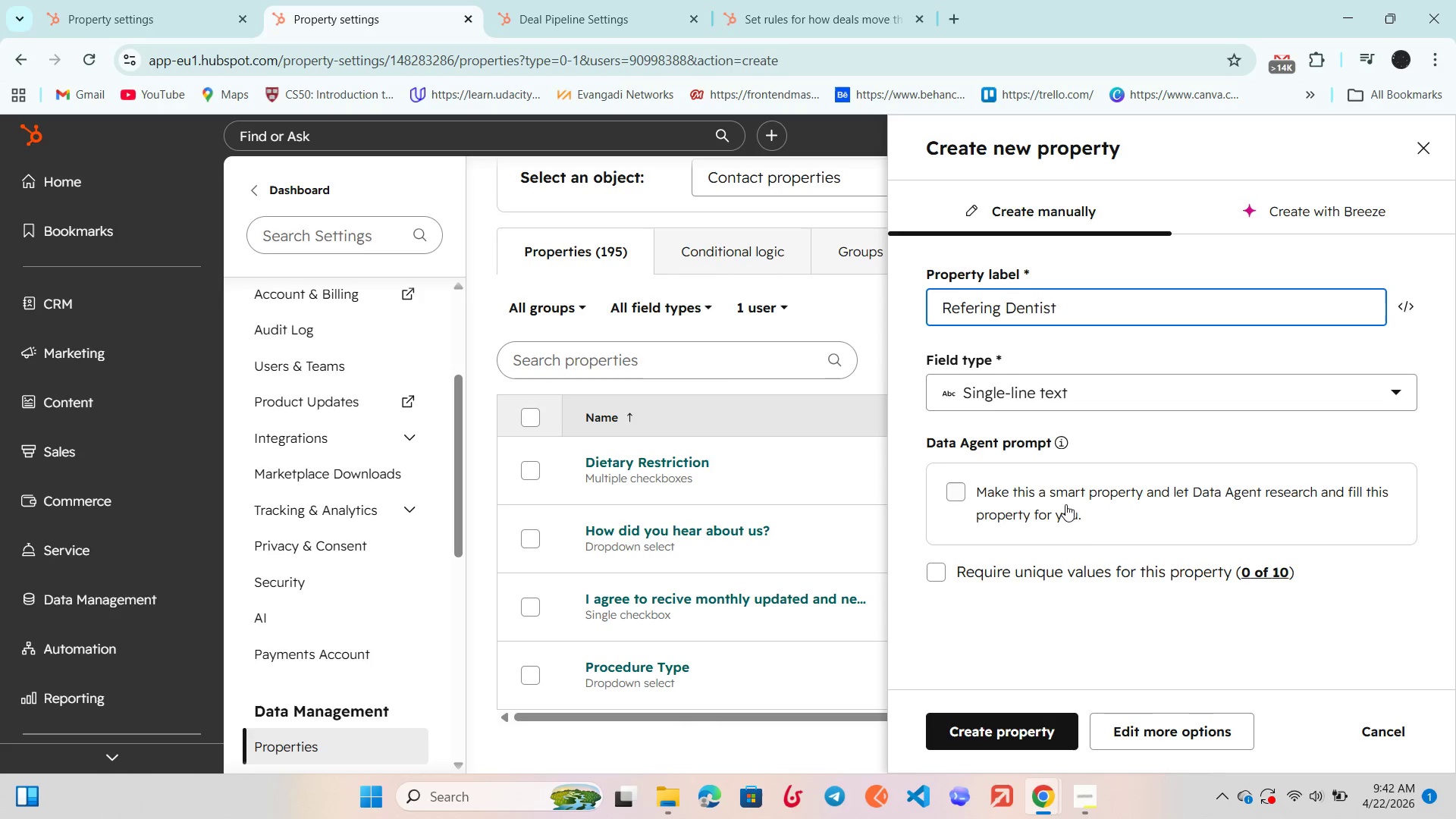 
scroll: coordinate [1047, 533], scroll_direction: down, amount: 3.0
 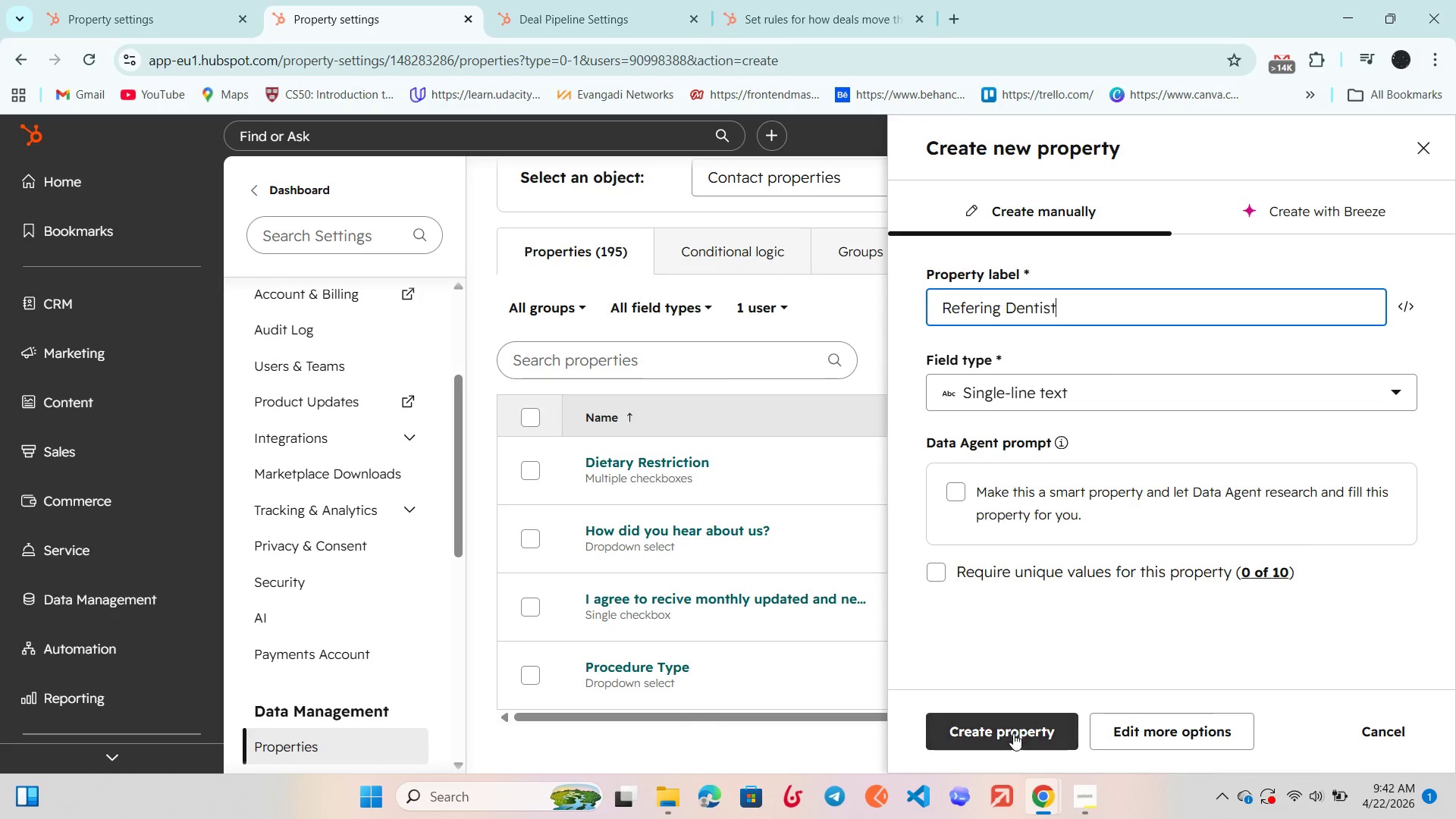 
left_click([1013, 733])
 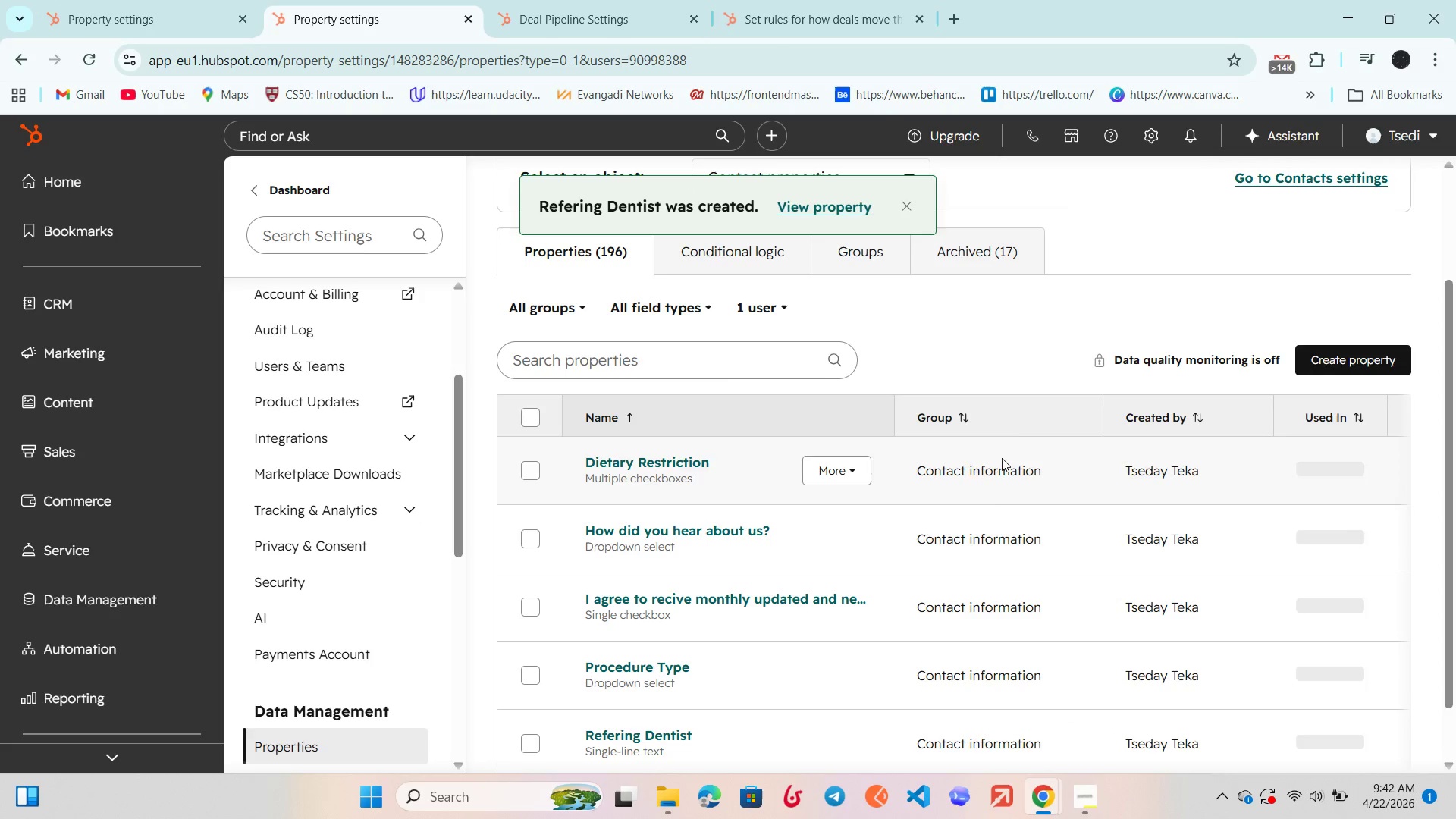 
scroll: coordinate [886, 582], scroll_direction: down, amount: 4.0
 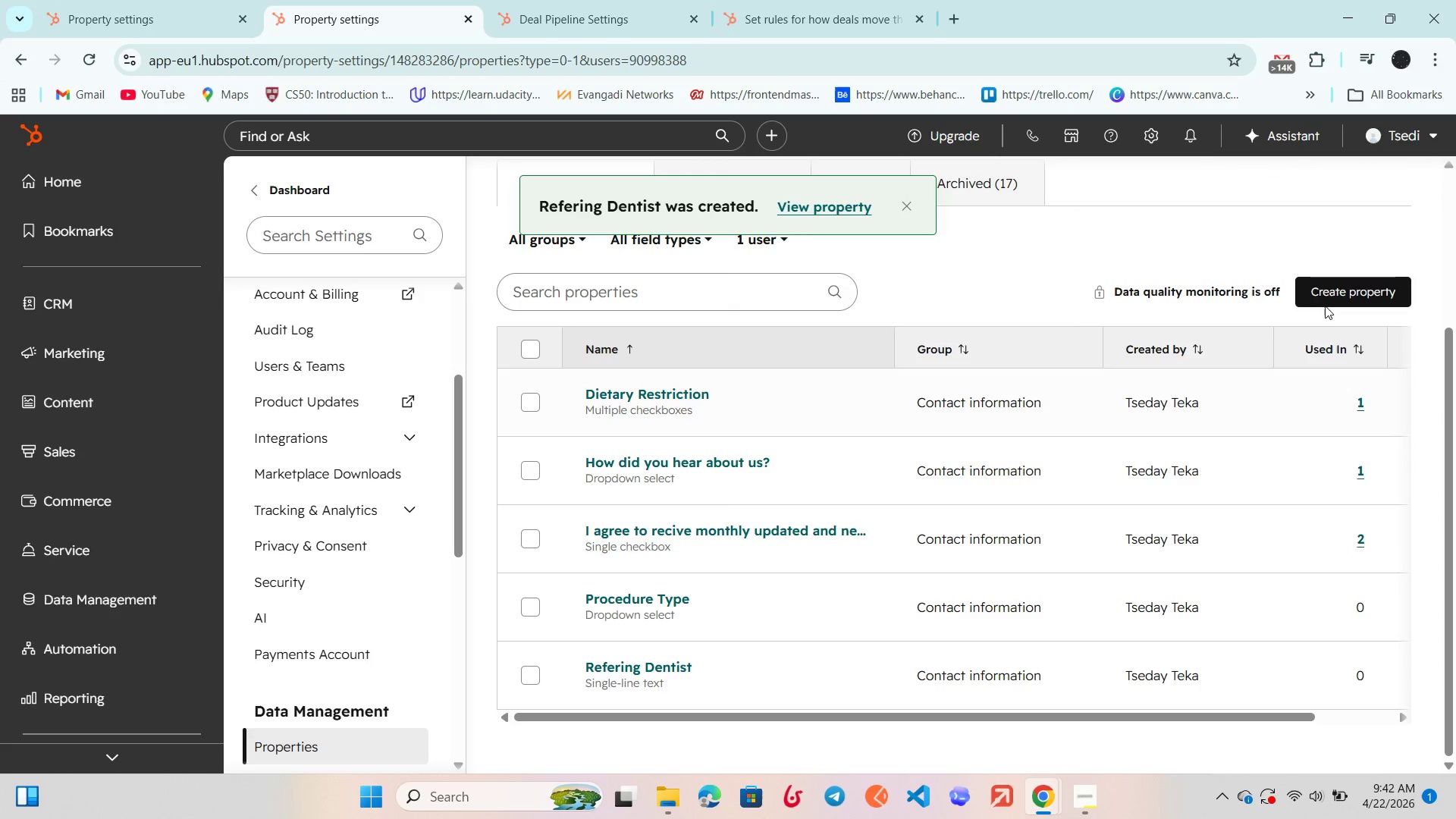 
left_click_drag(start_coordinate=[1334, 292], to_coordinate=[1335, 296])
 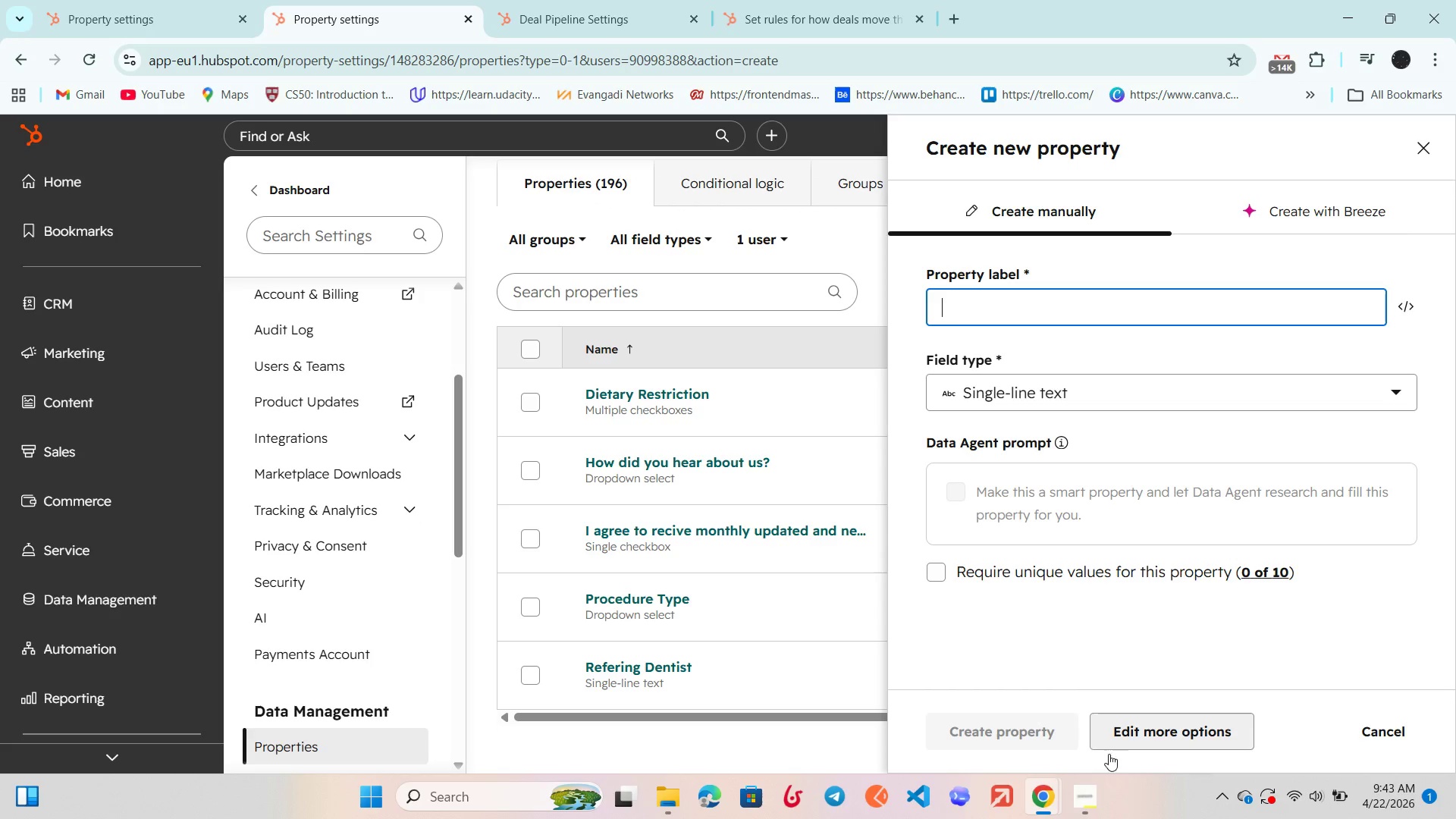 
left_click([1097, 804])